 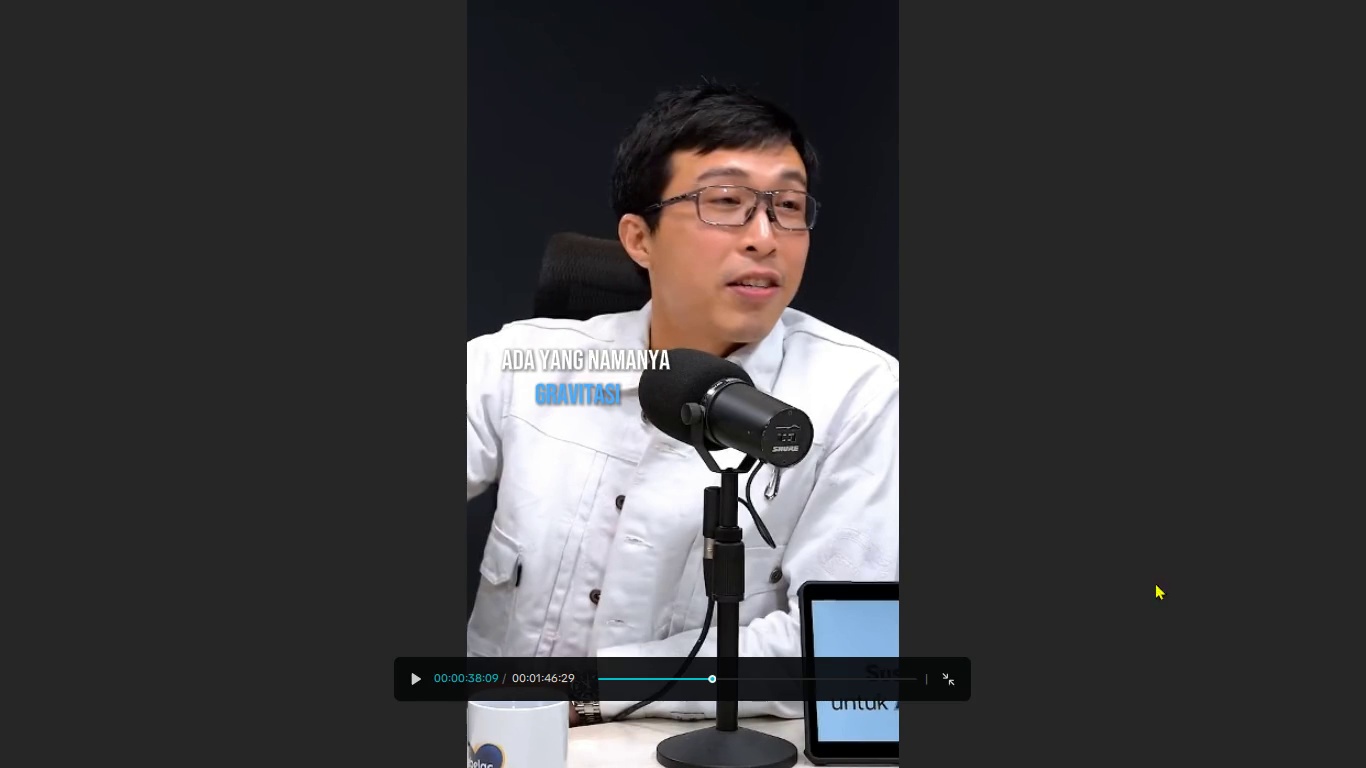 
key(Escape)
 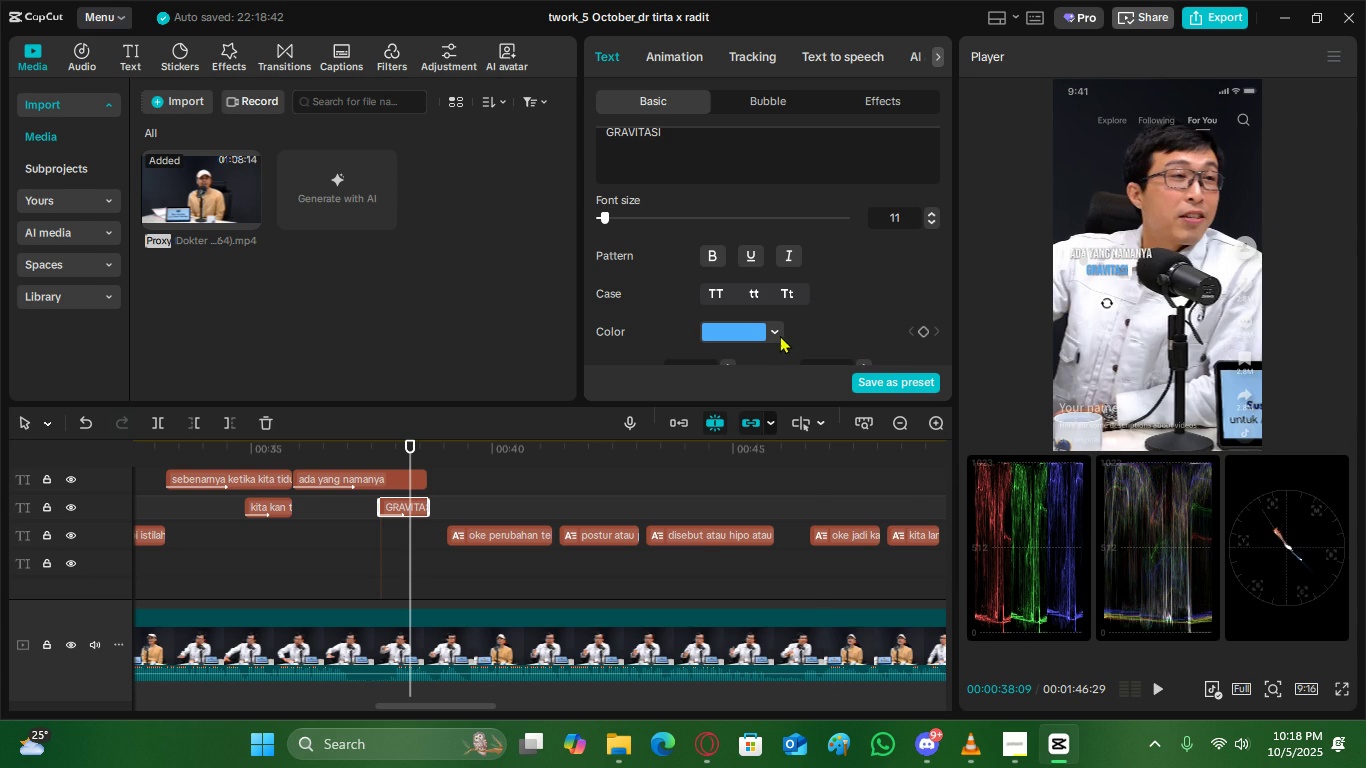 
left_click([775, 333])
 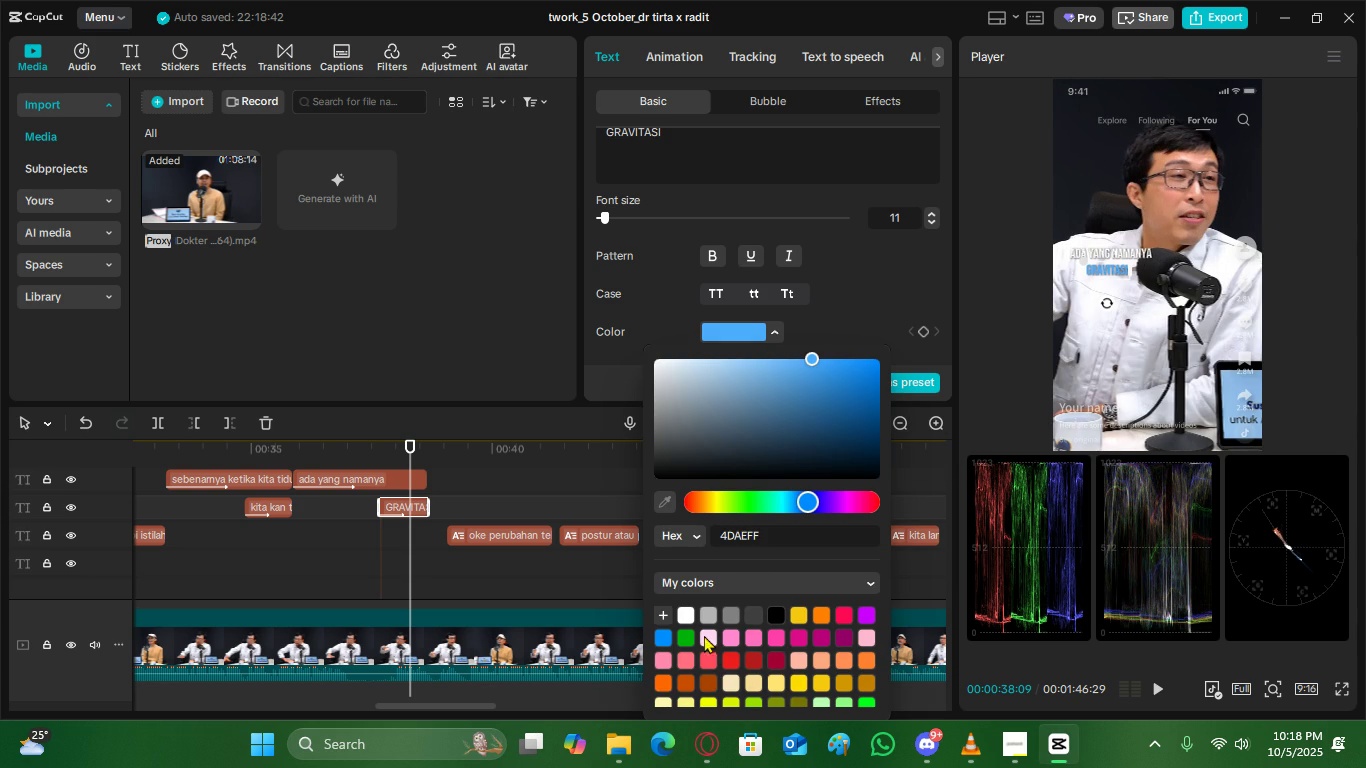 
left_click([690, 637])
 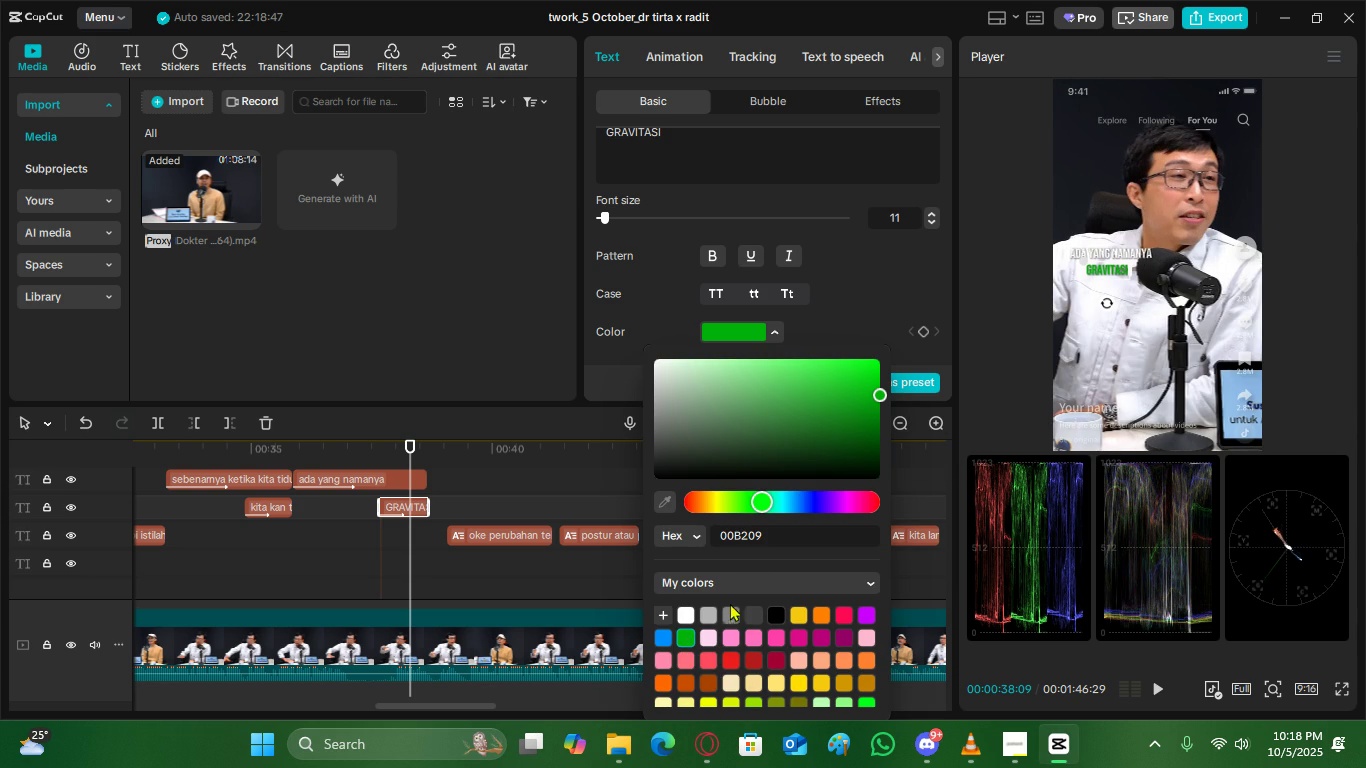 
left_click([1339, 692])
 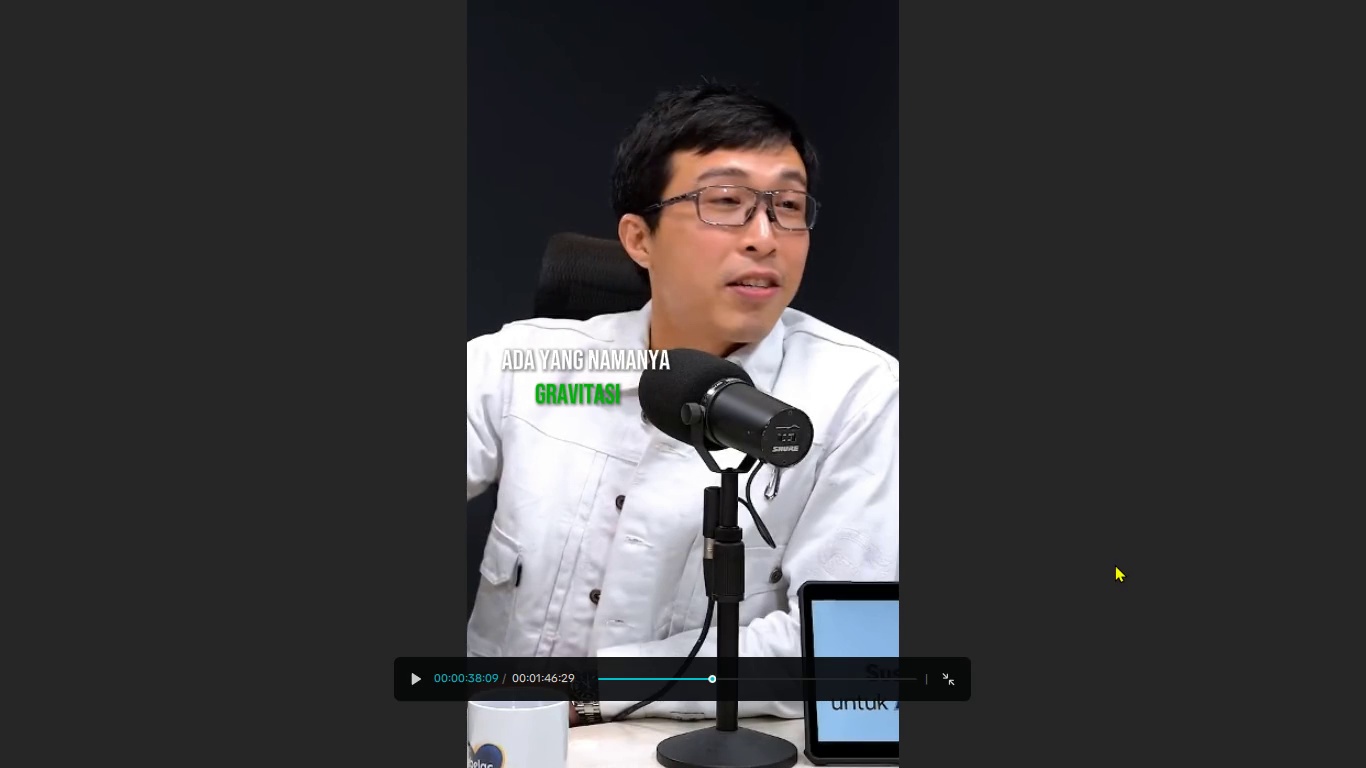 
key(Escape)
 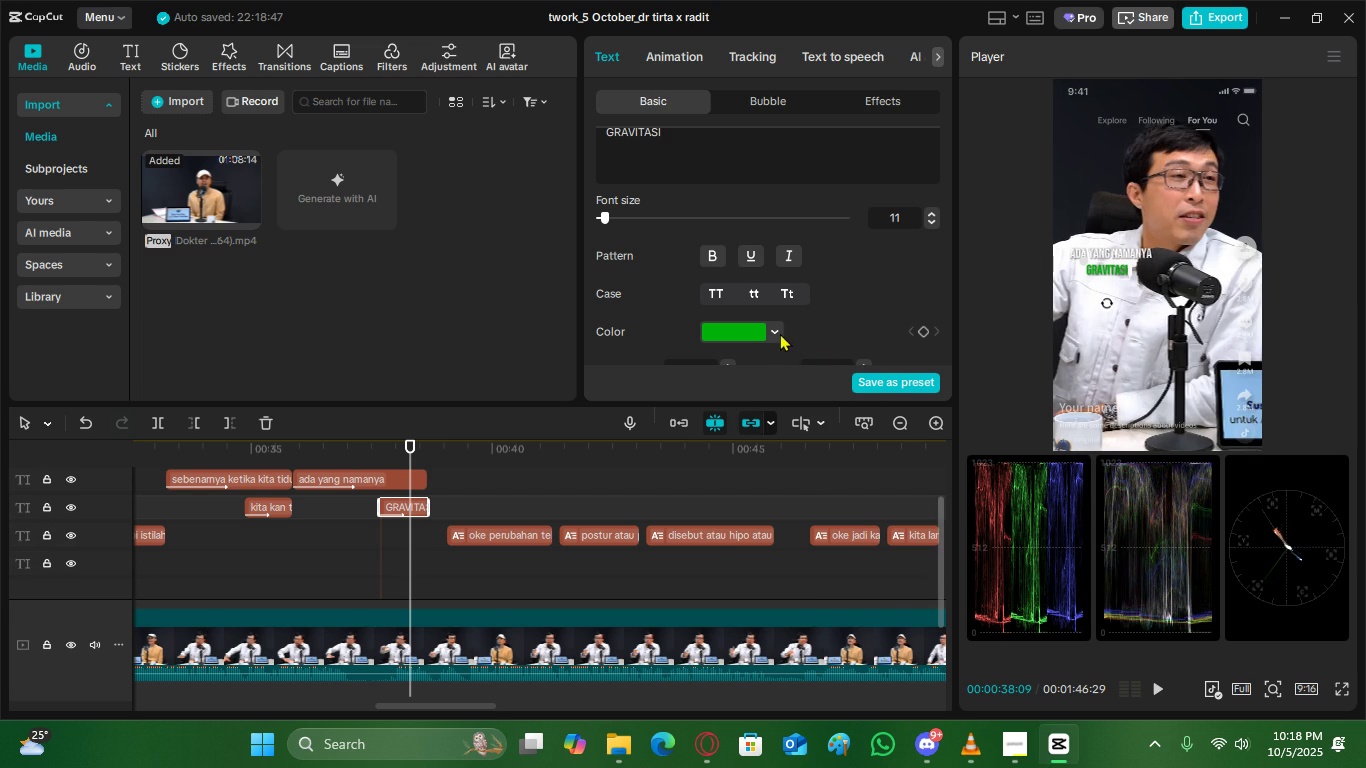 
left_click([780, 333])
 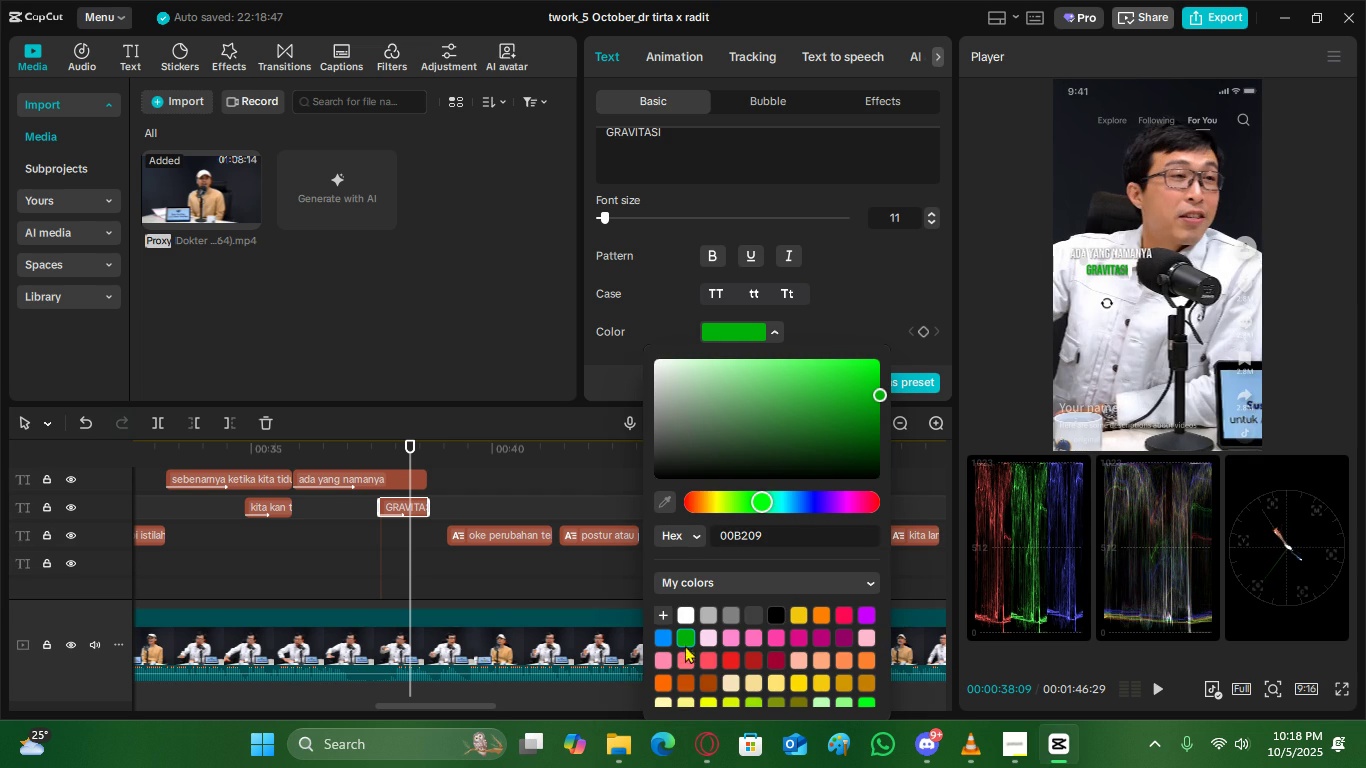 
left_click([690, 662])
 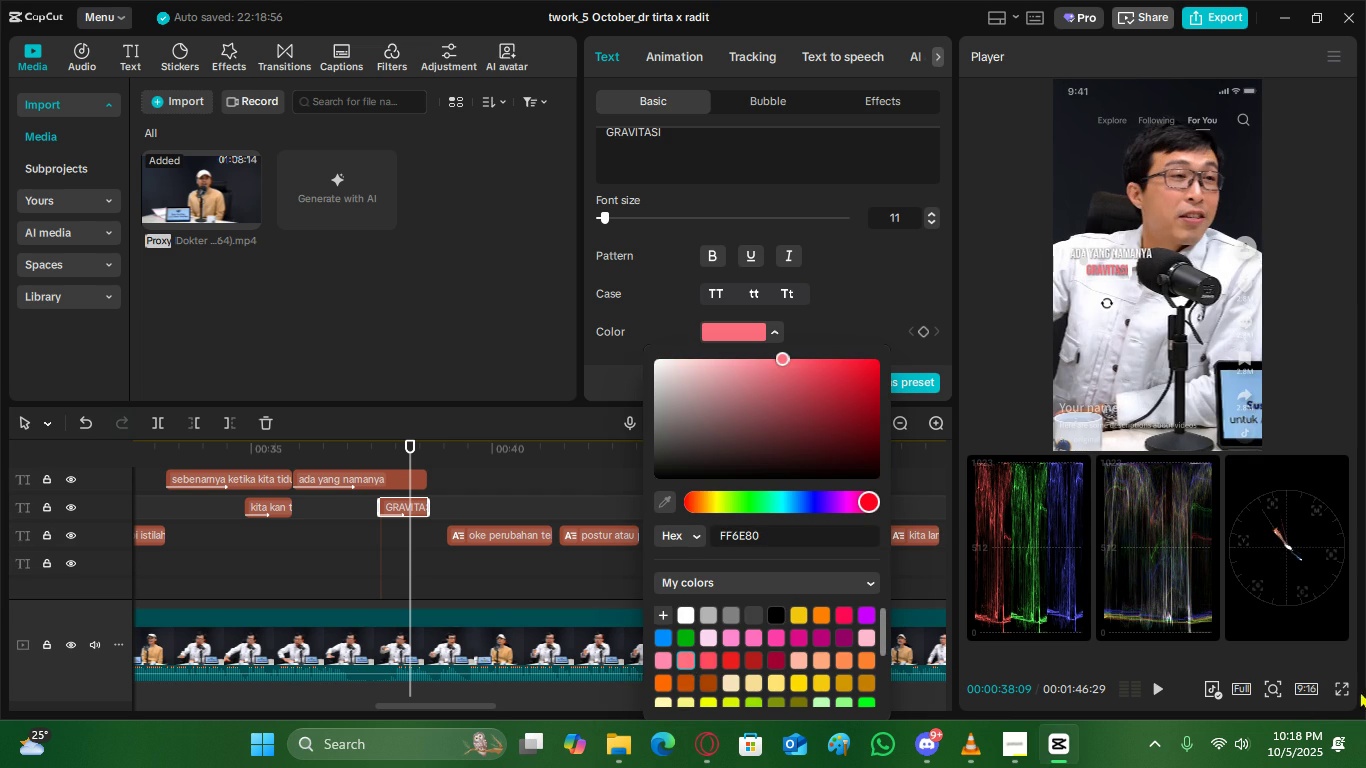 
left_click([1334, 691])
 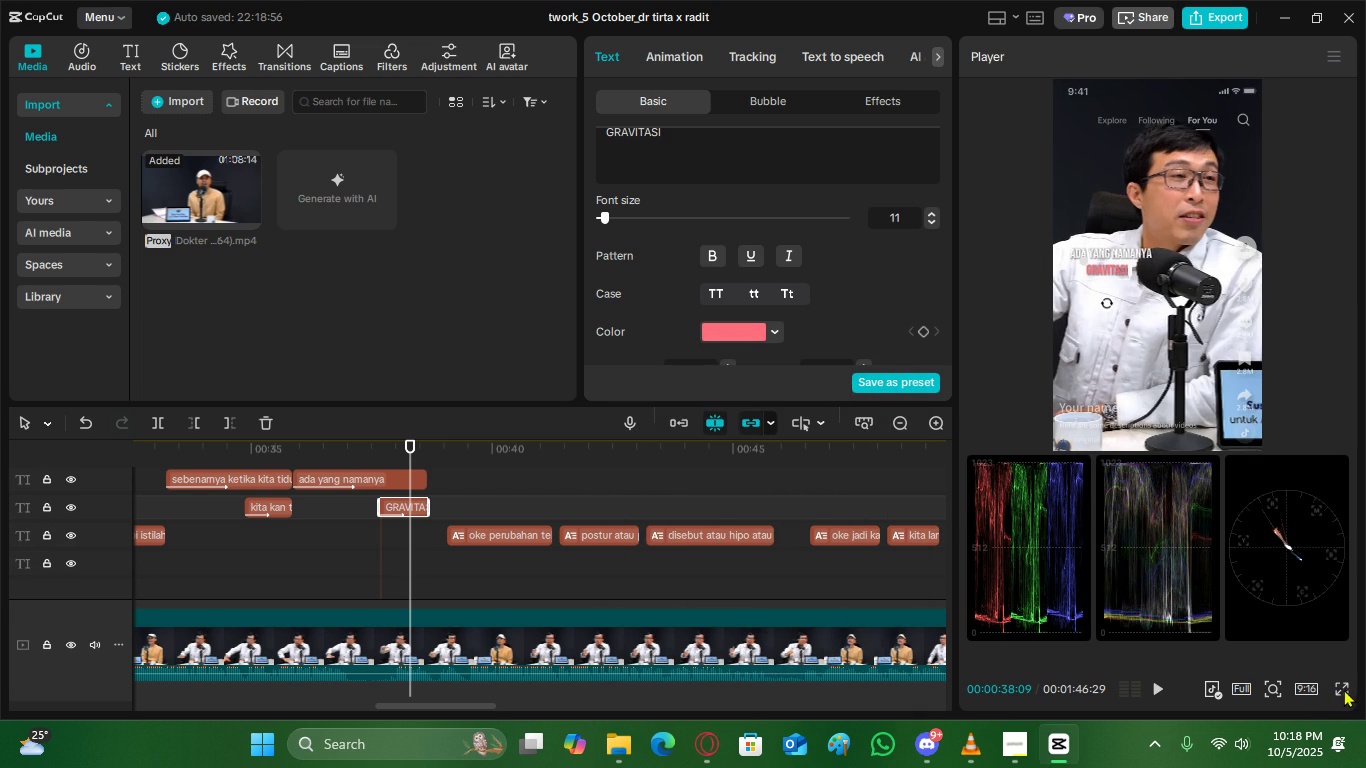 
double_click([1345, 689])
 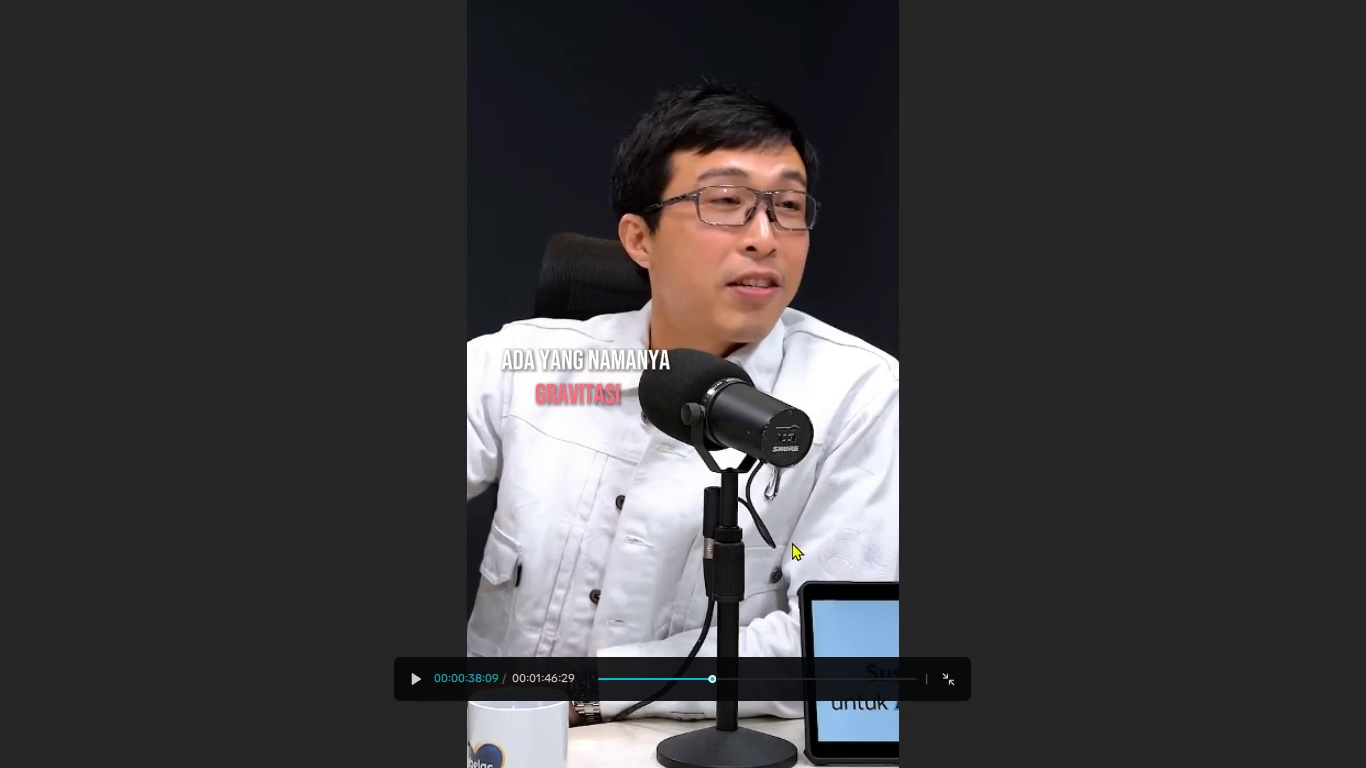 
key(Escape)
 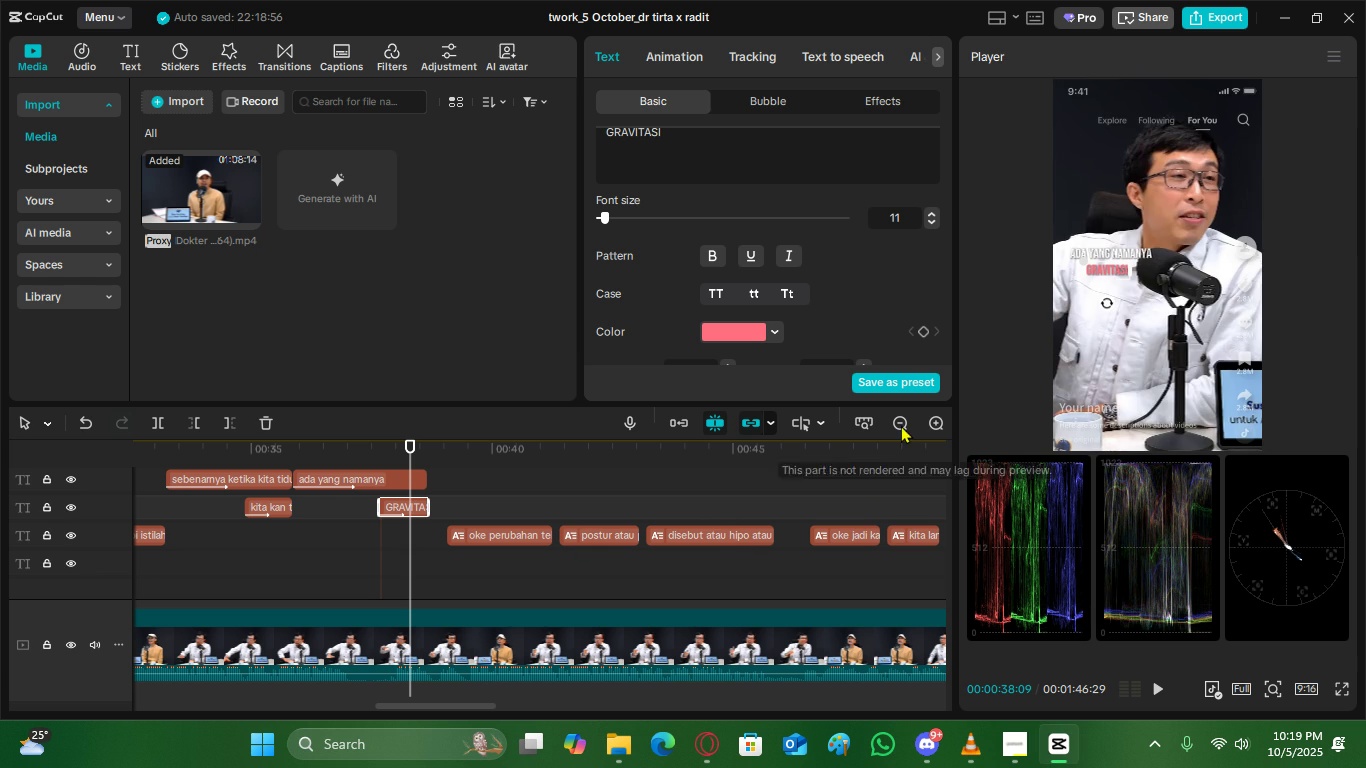 
double_click([897, 423])
 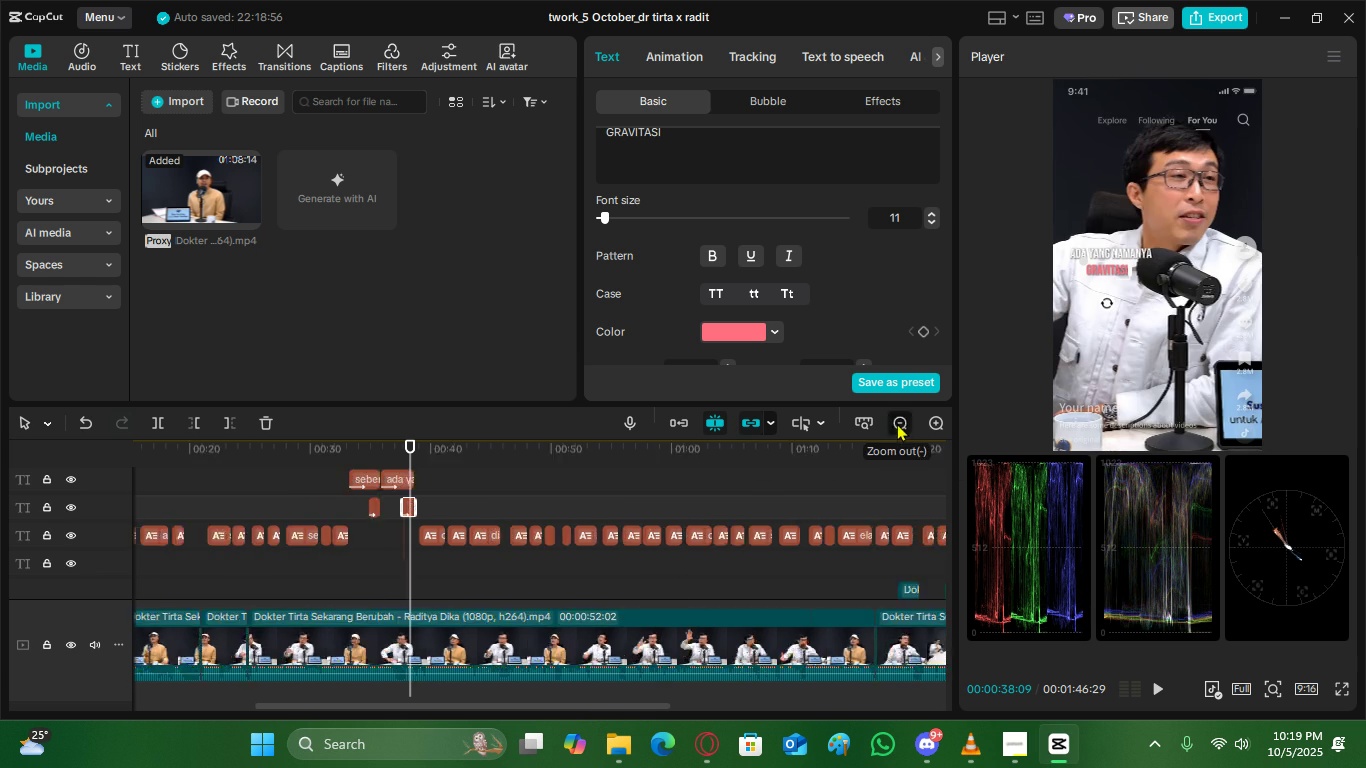 
triple_click([897, 423])
 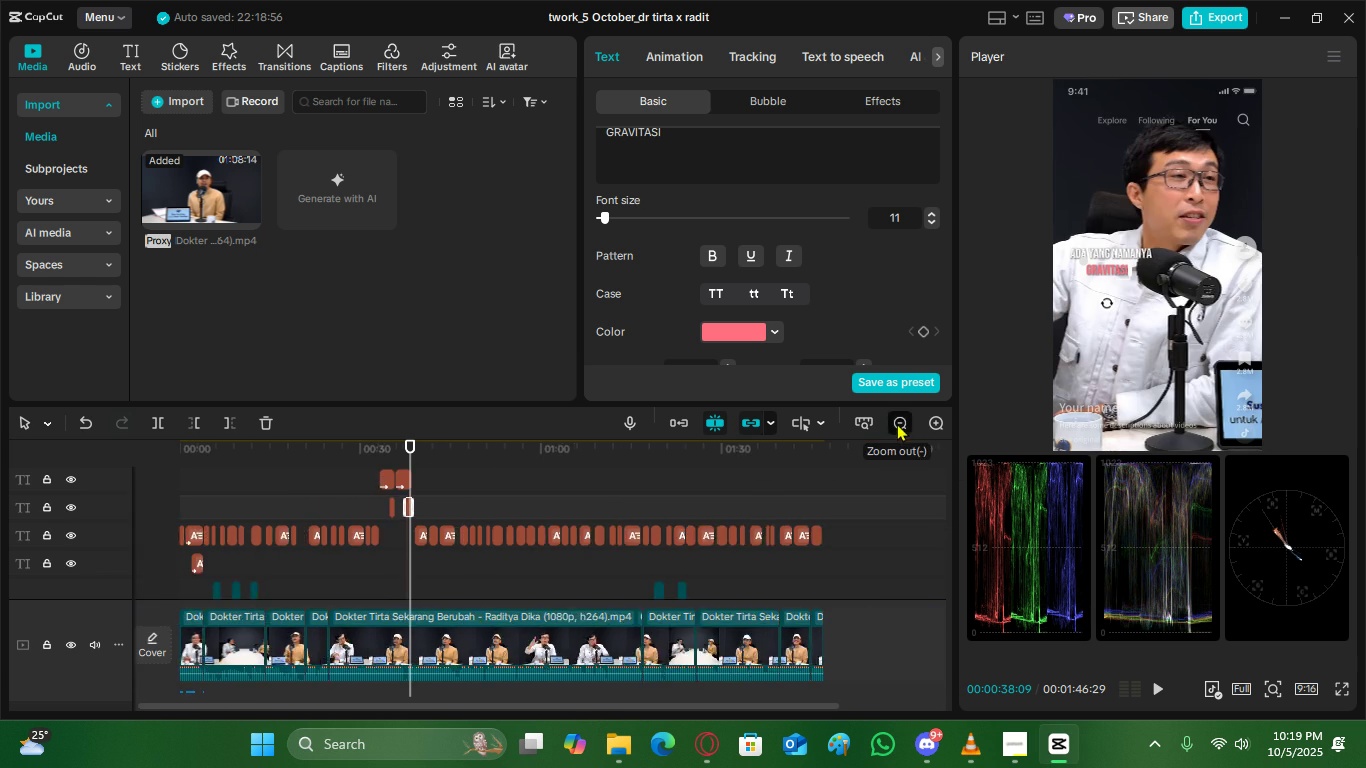 
triple_click([897, 423])